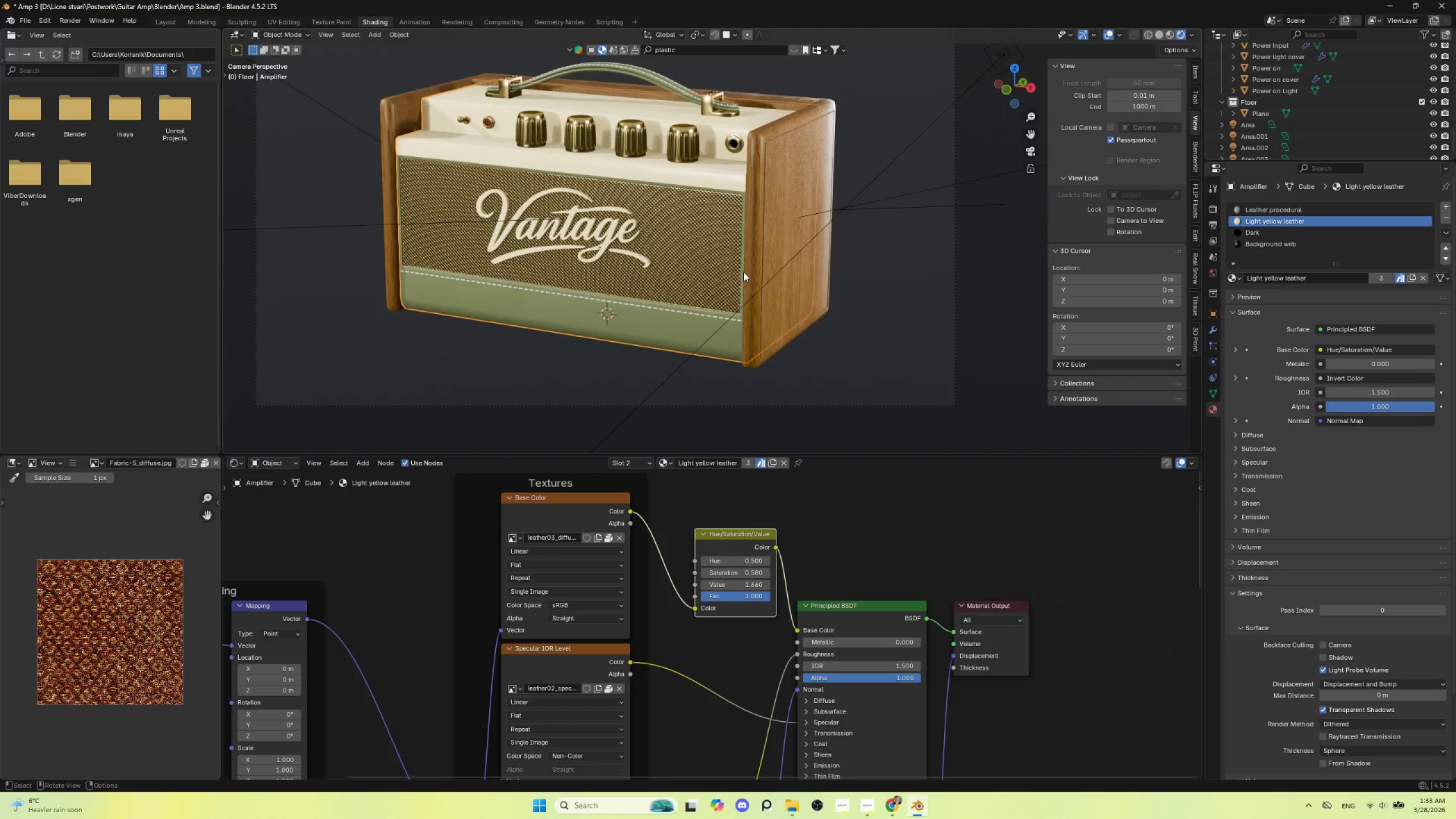 
hold_key(key=ShiftLeft, duration=0.56)
 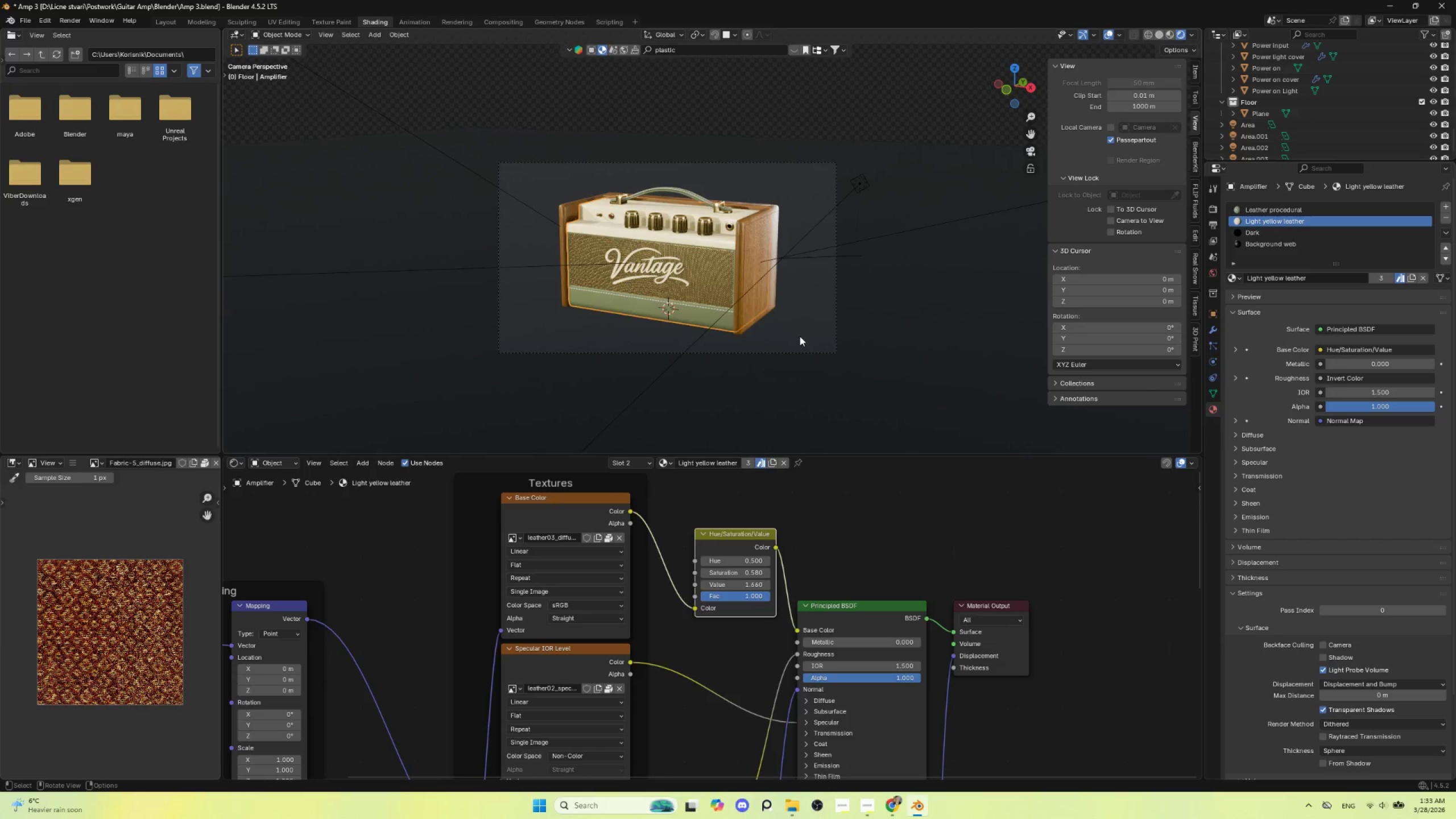 
scroll: coordinate [751, 275], scroll_direction: down, amount: 4.0
 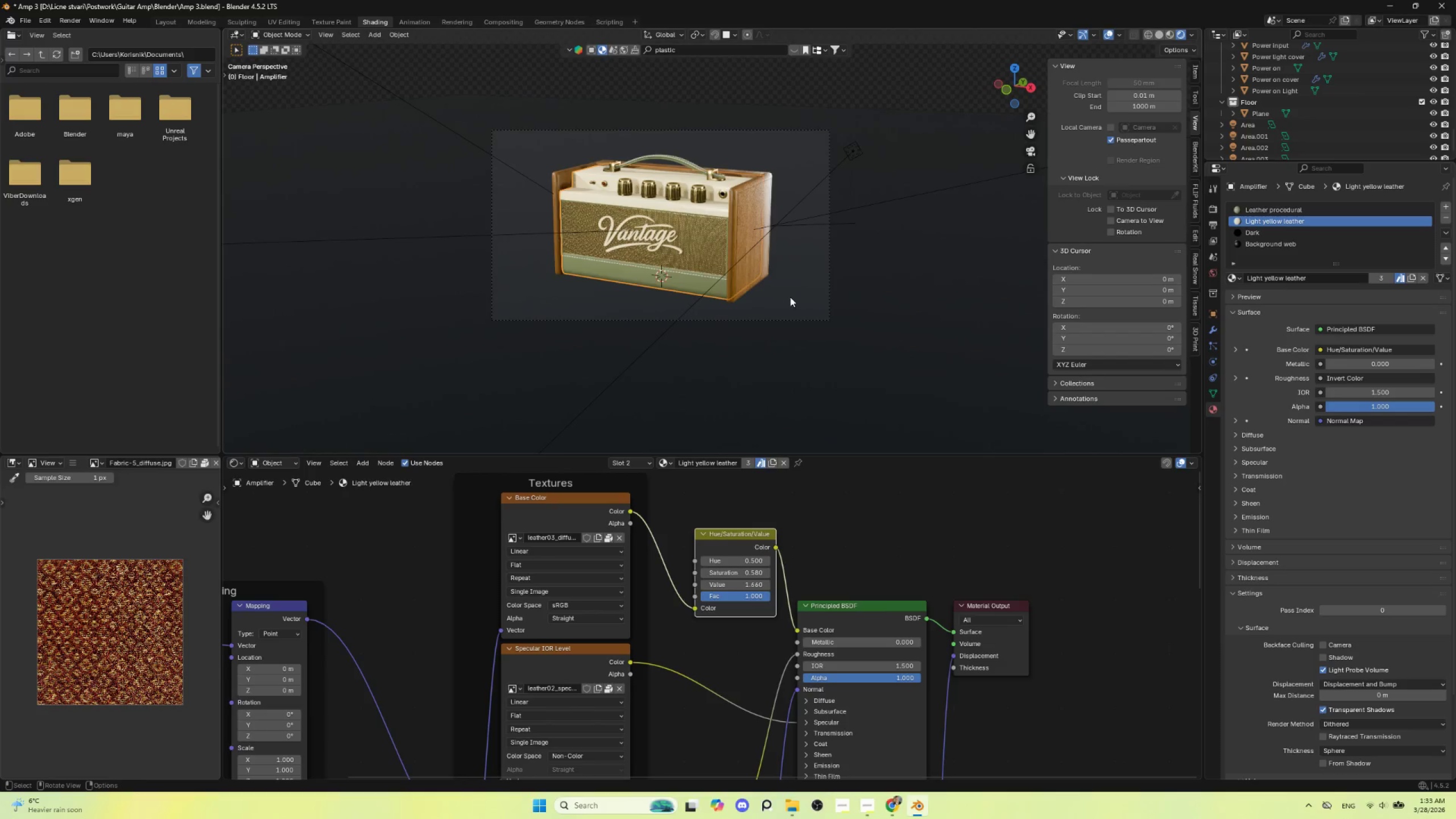 
scroll: coordinate [800, 336], scroll_direction: up, amount: 2.0
 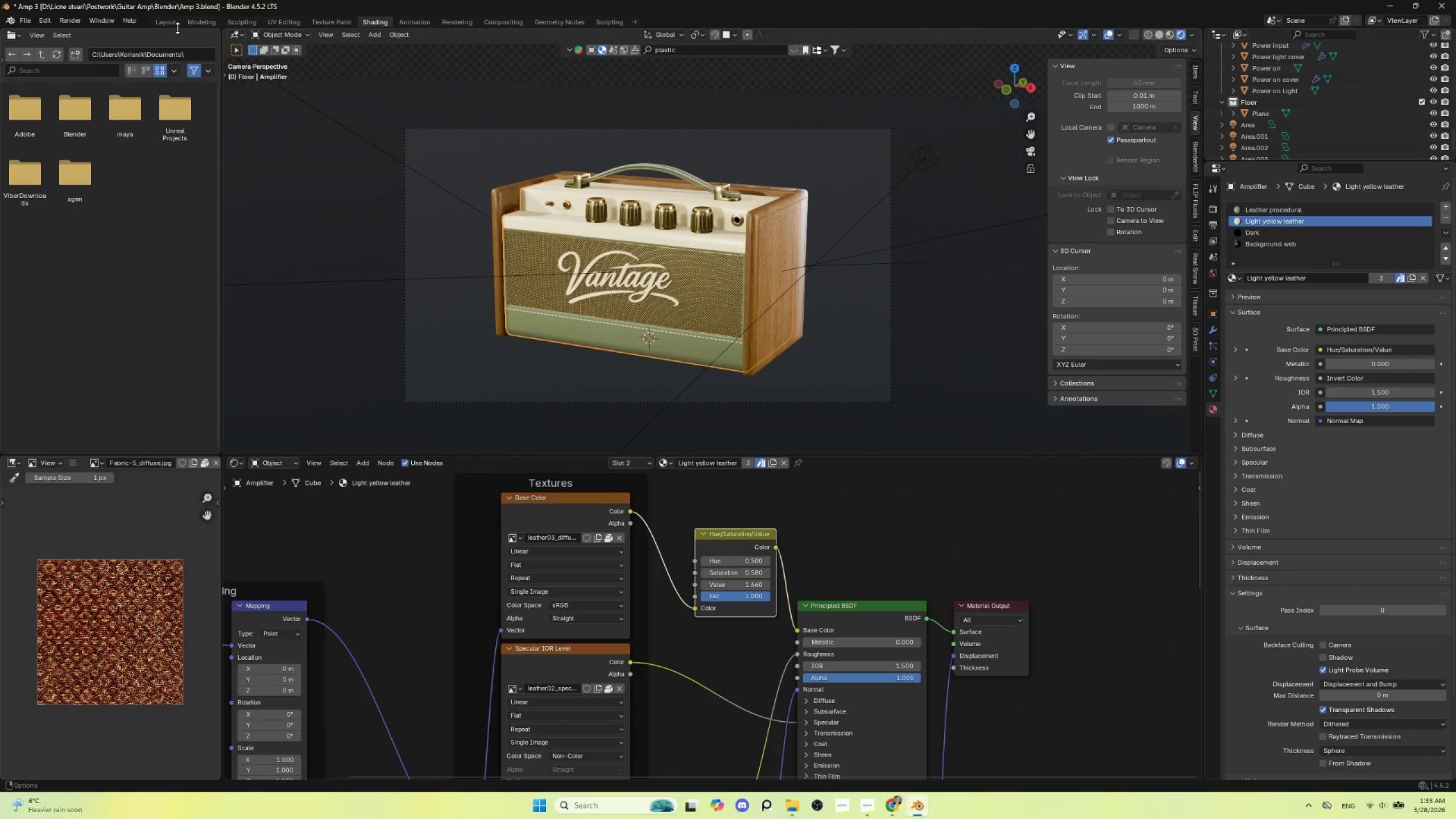 
left_click([169, 23])
 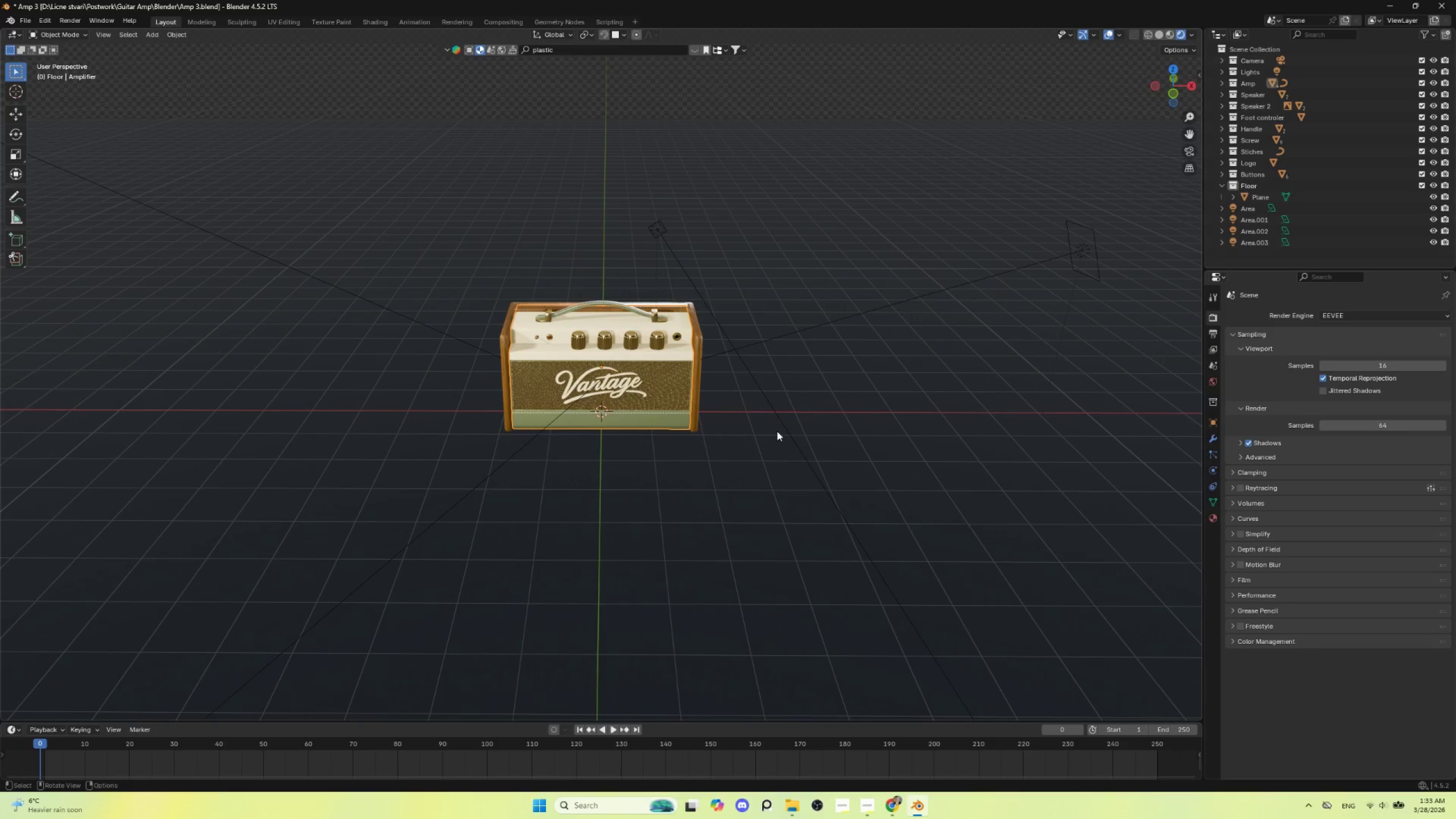 
key(Numpad0)
 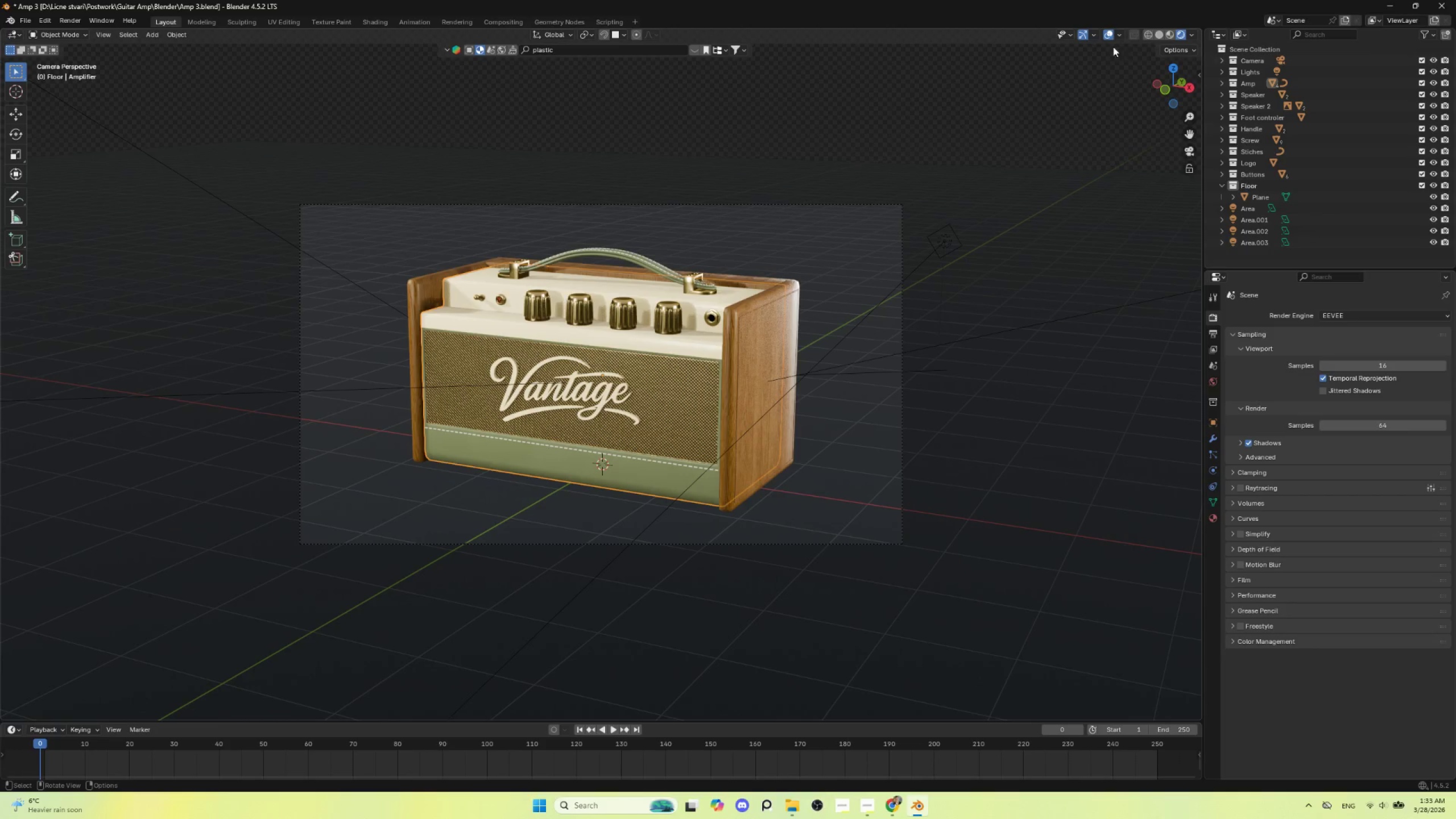 
left_click([1106, 34])
 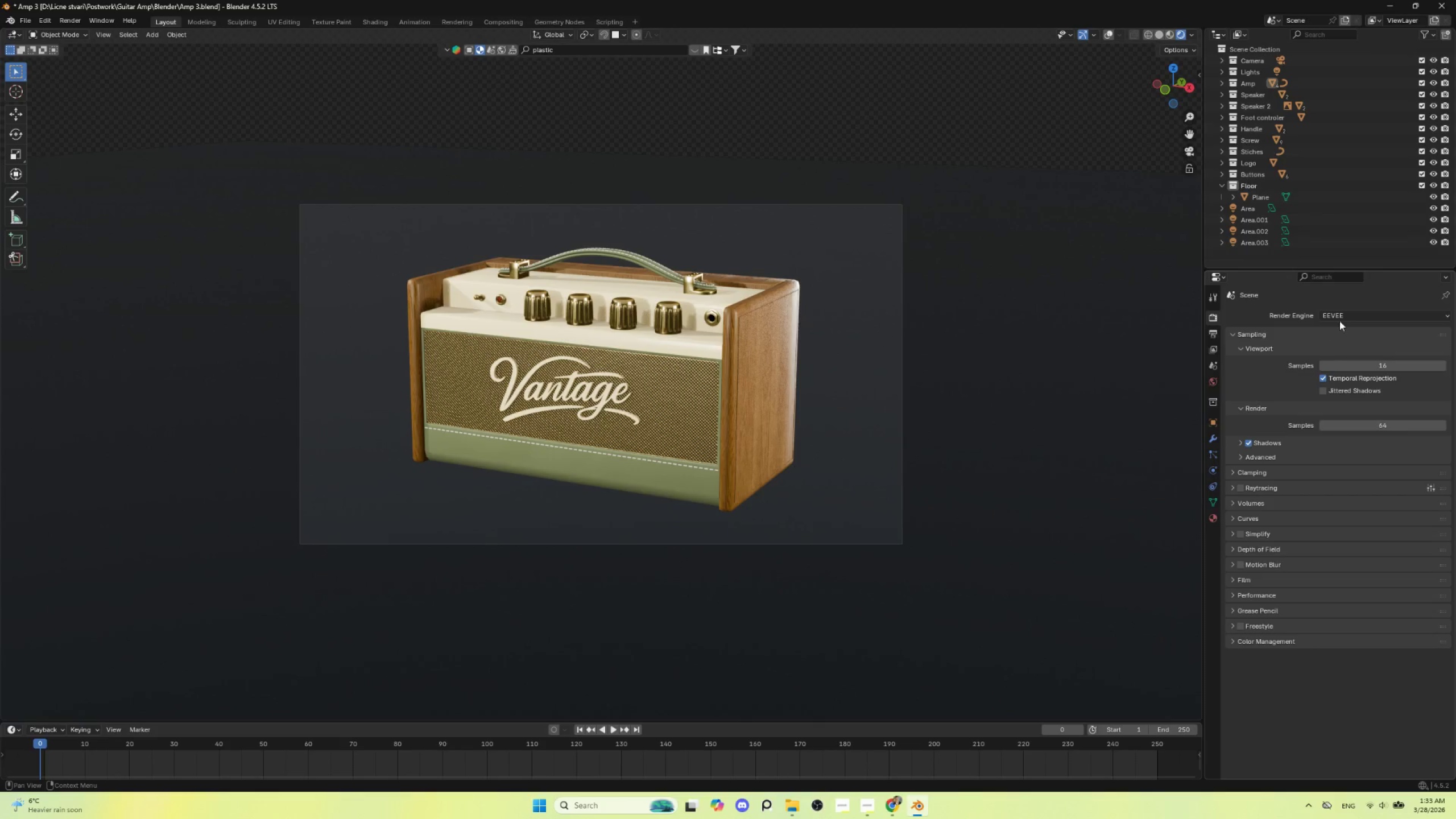 
left_click([1342, 316])
 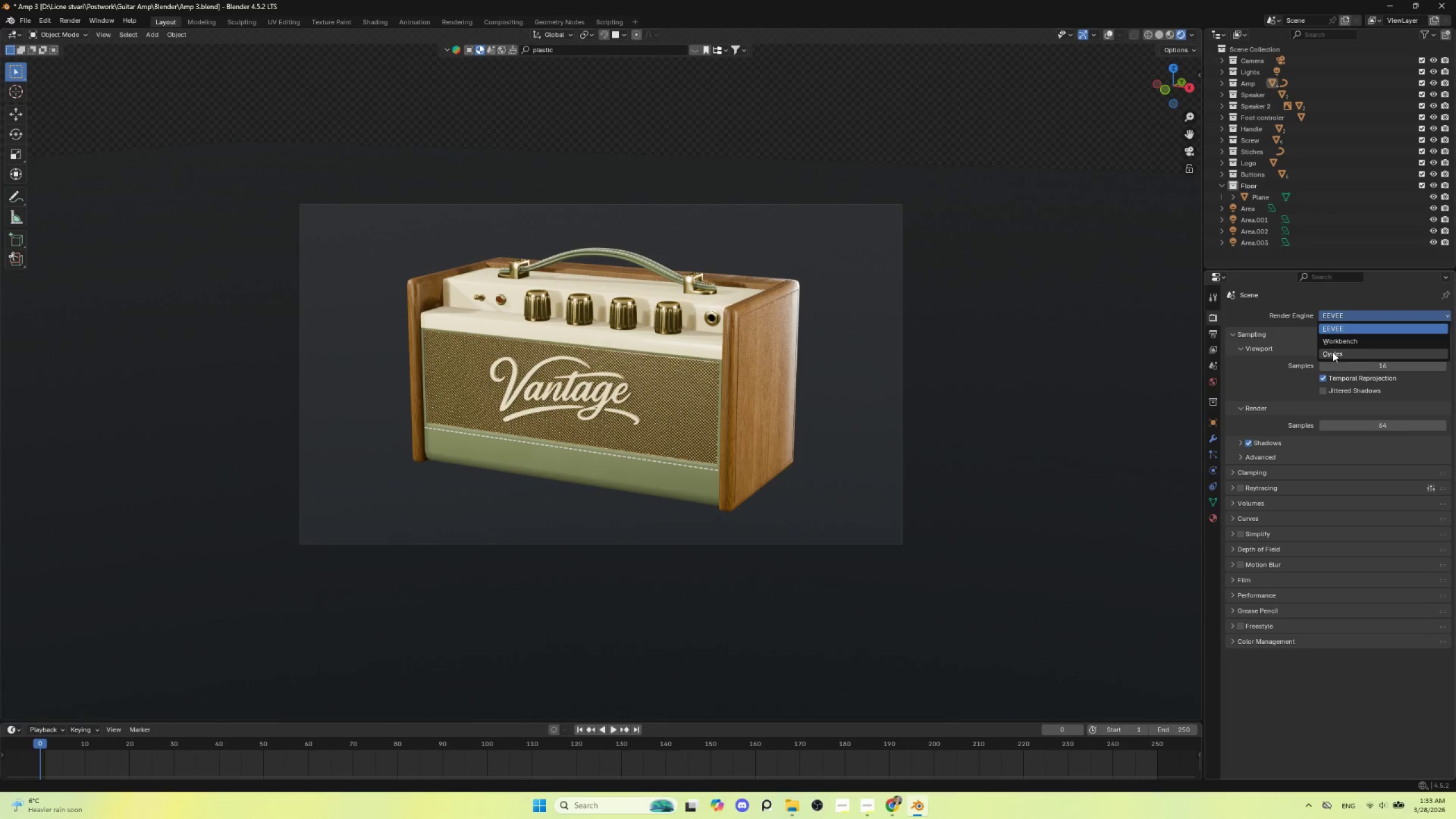 
left_click([1333, 352])
 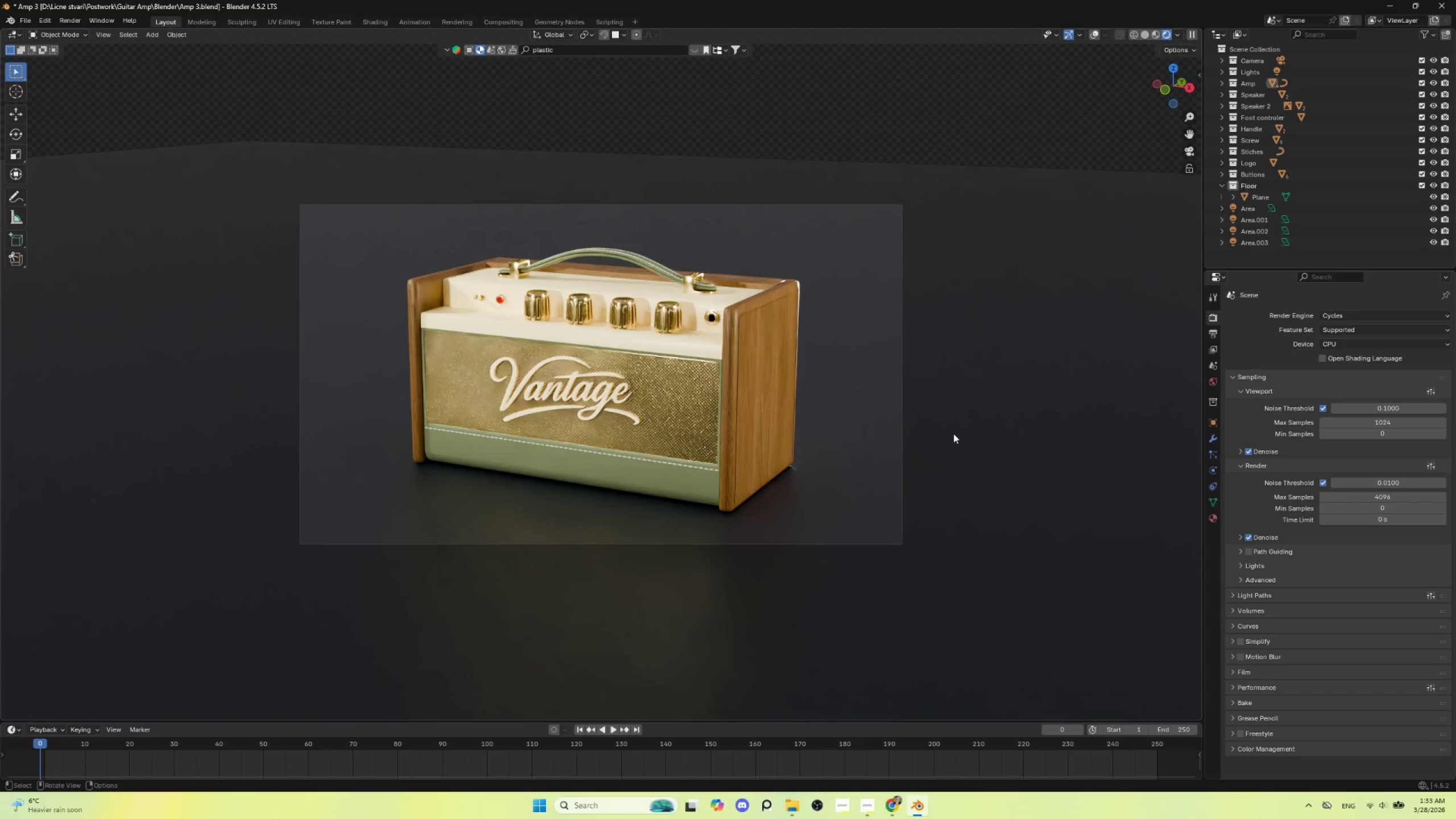 
wait(9.62)
 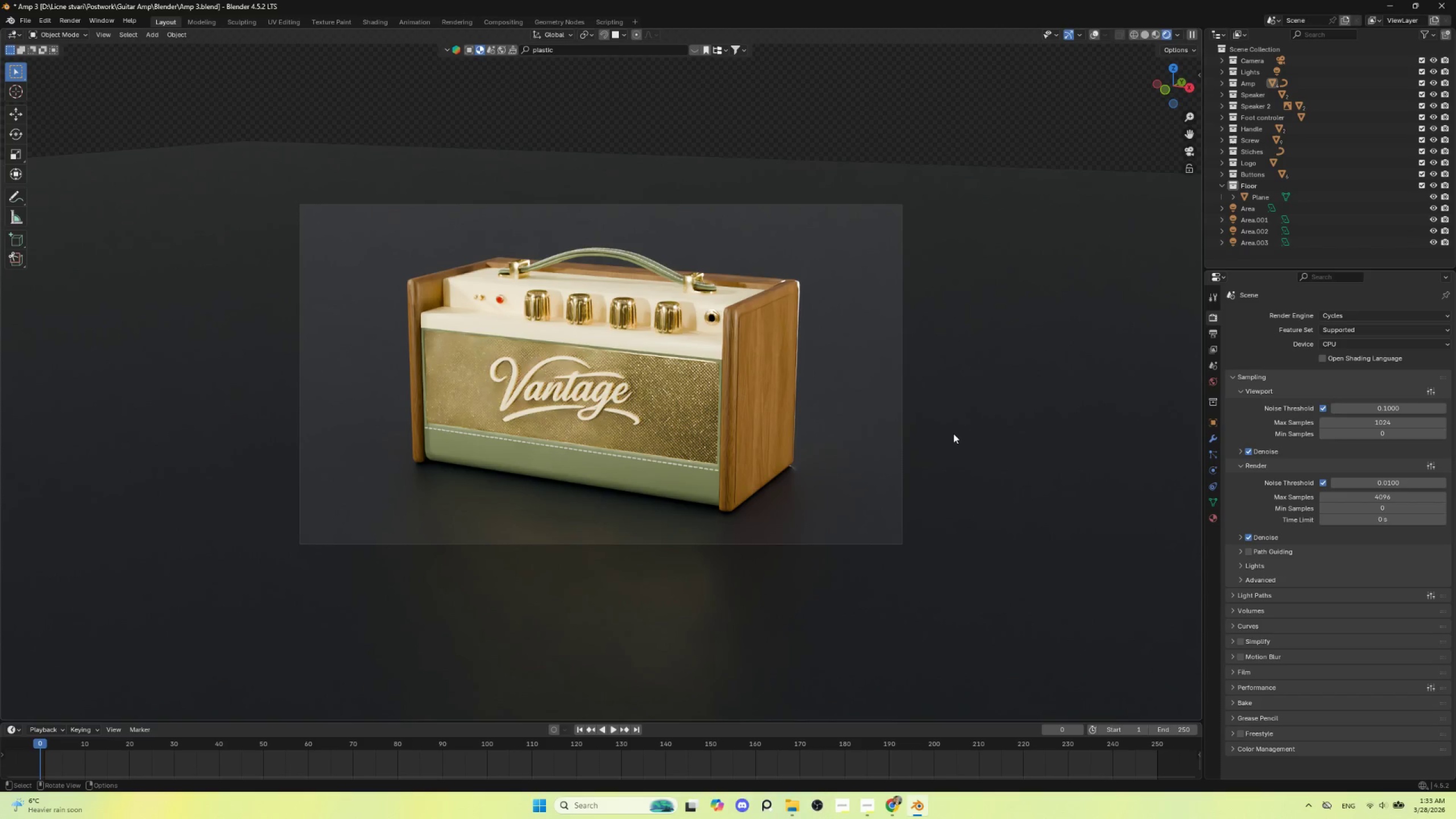 
key(NumpadDecimal)
 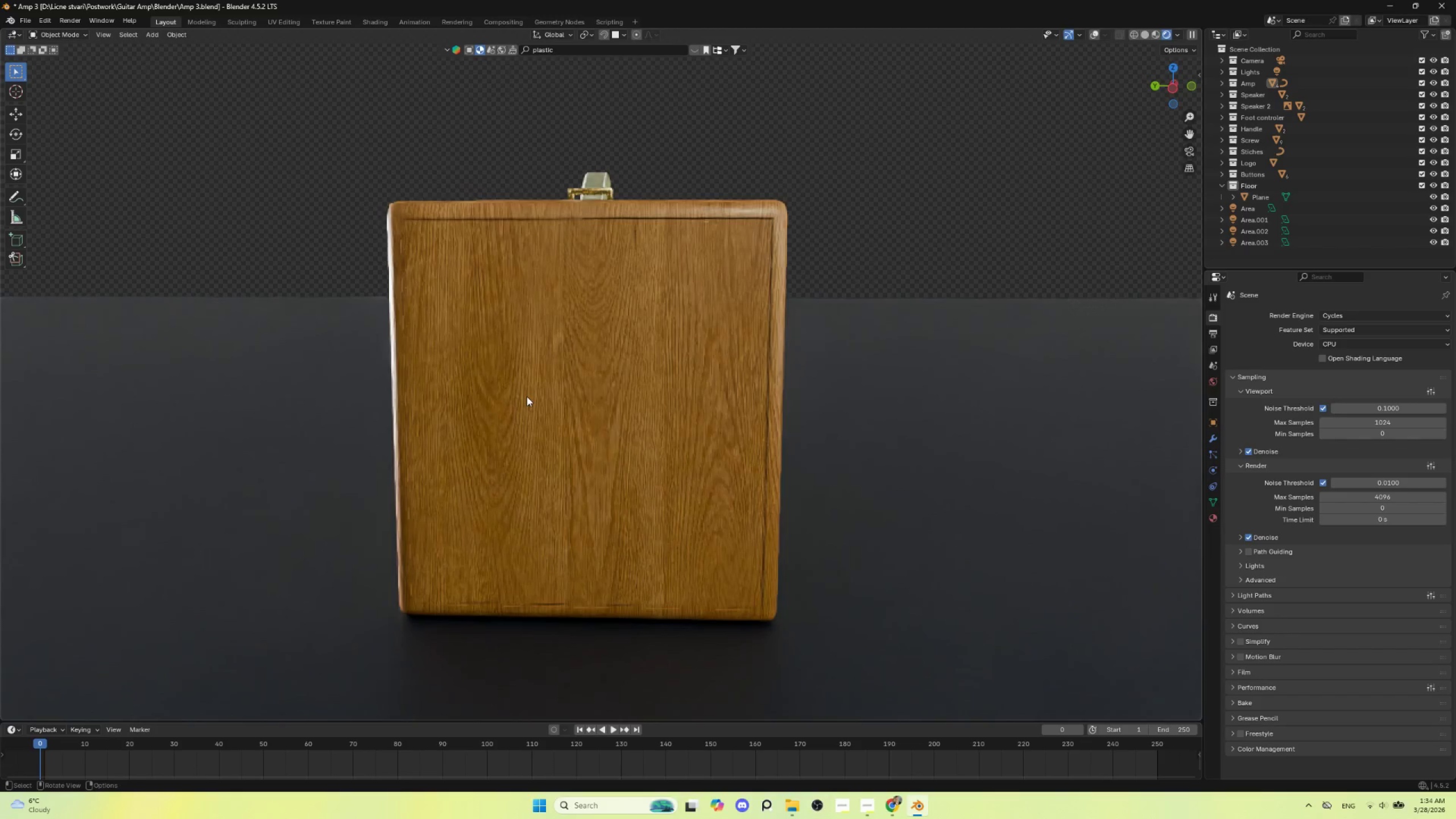 
wait(14.88)
 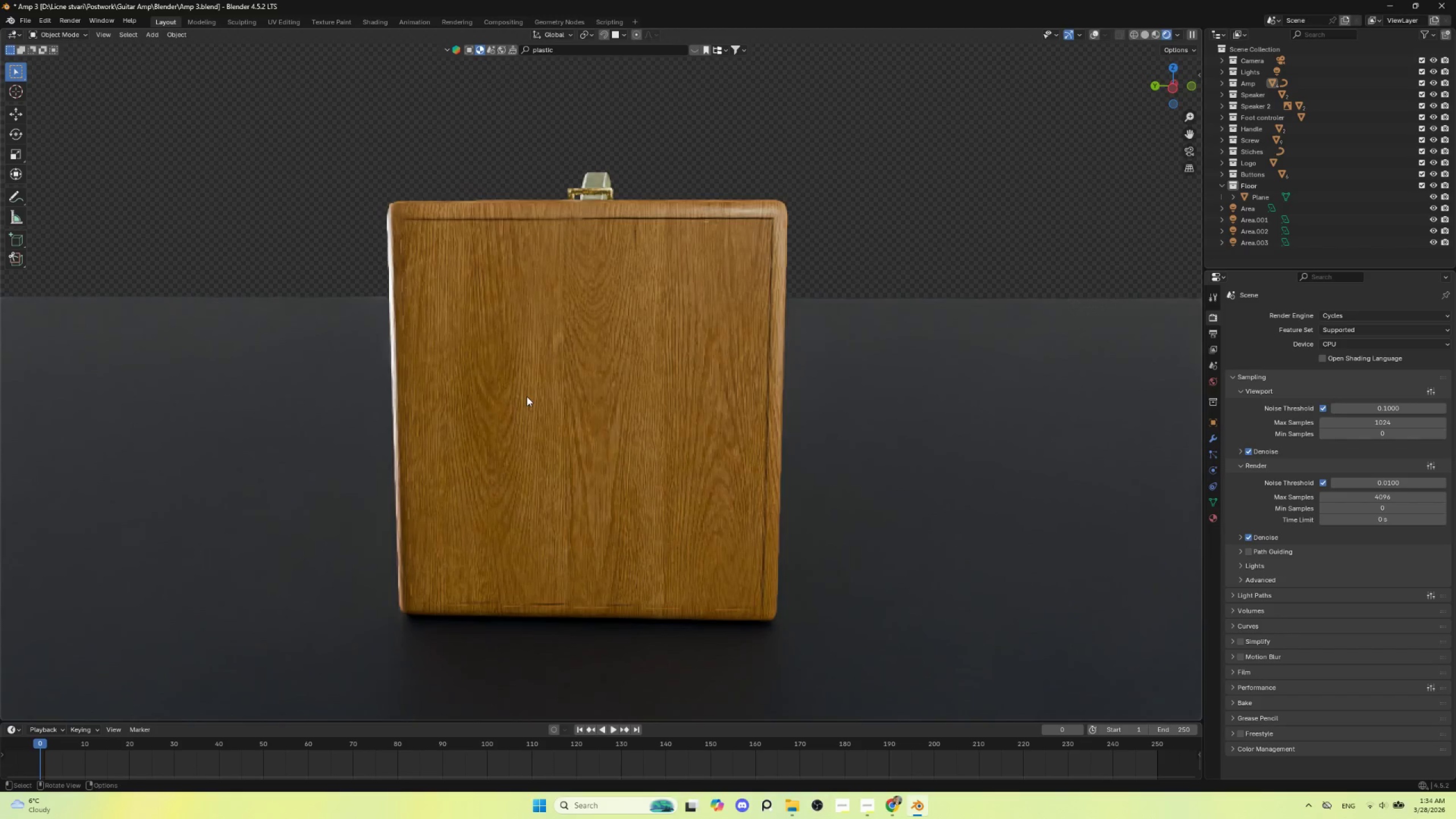 
scroll: coordinate [675, 480], scroll_direction: down, amount: 2.0
 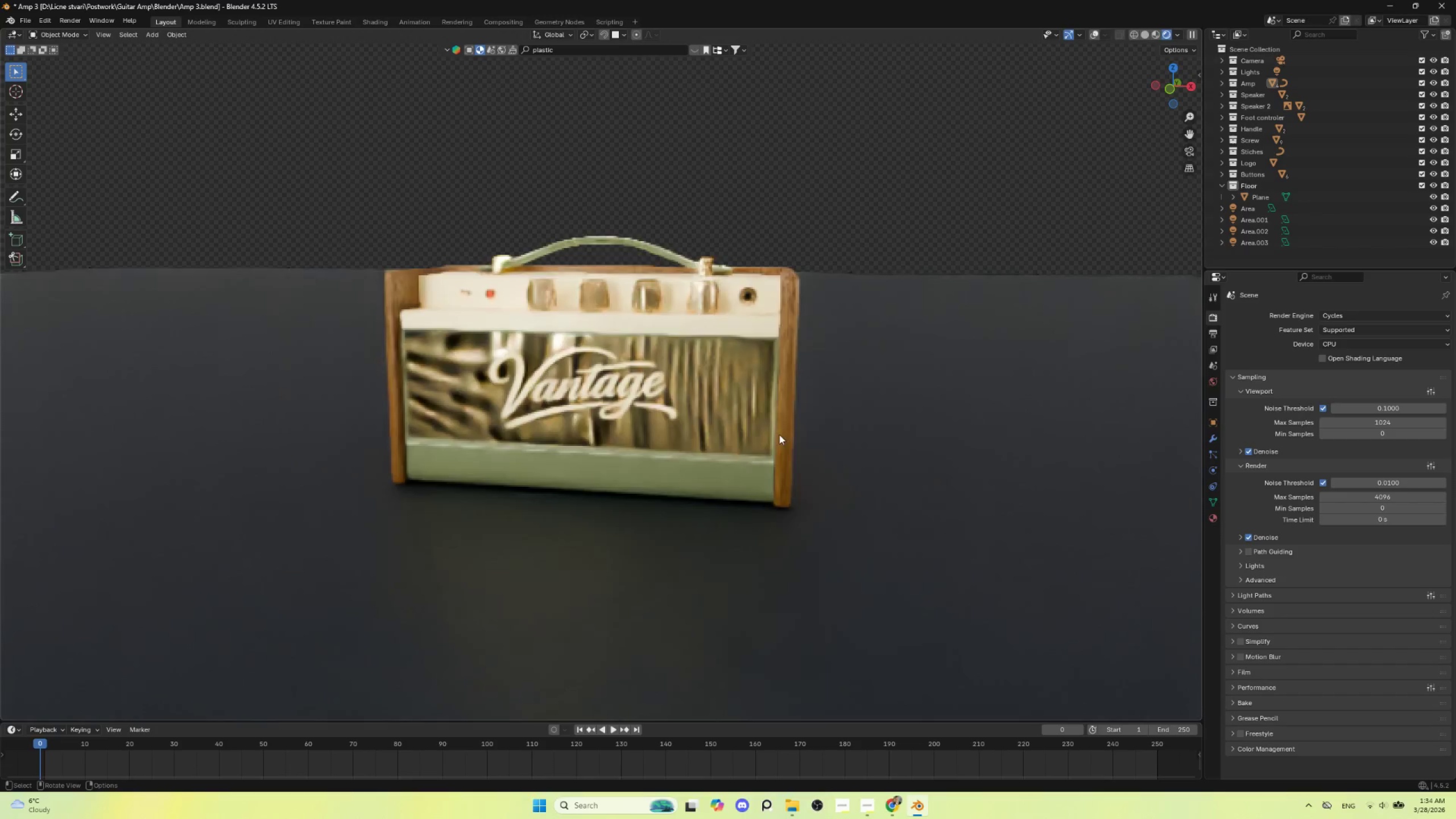 
key(Numpad0)
 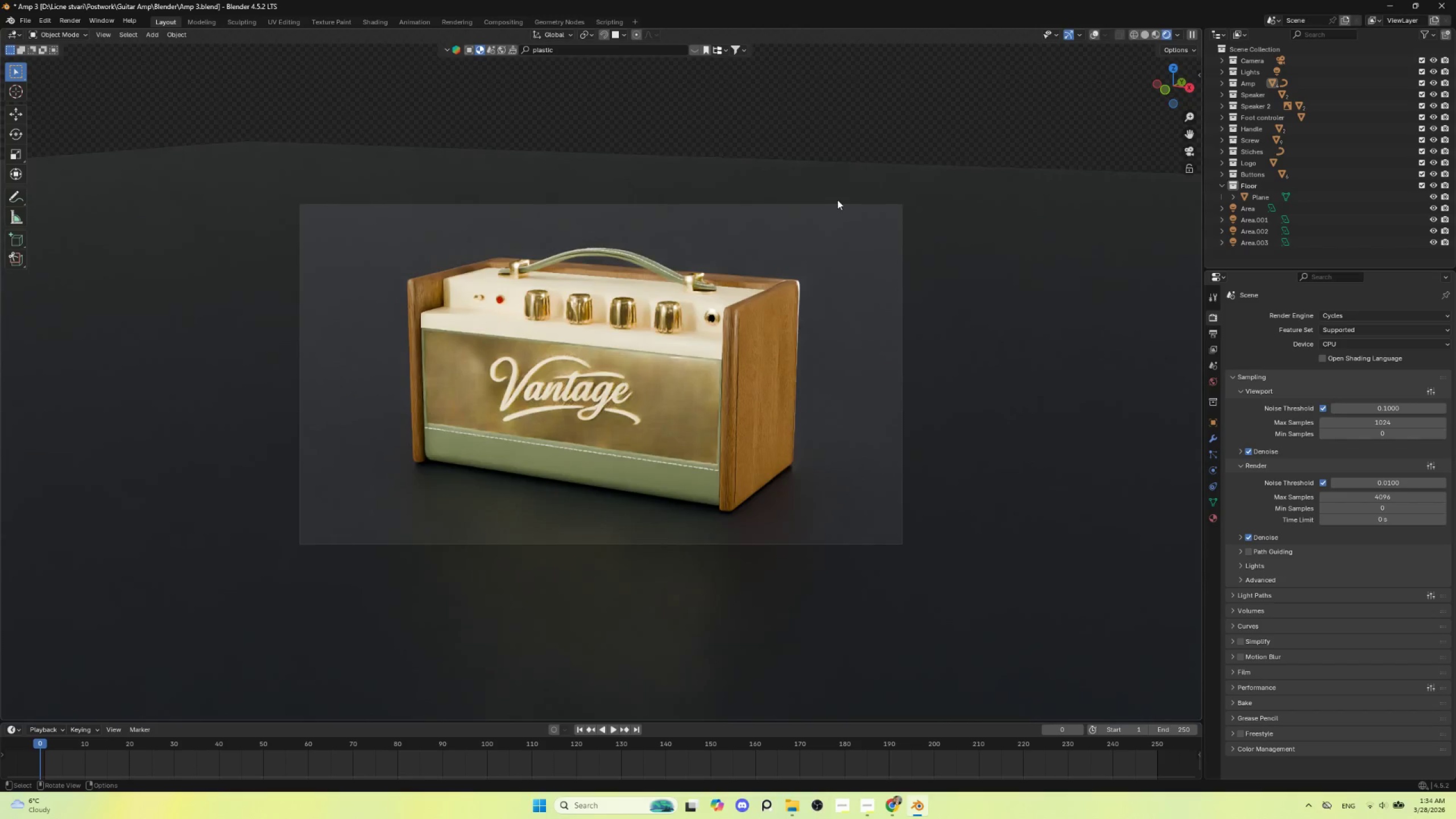 
left_click([836, 184])
 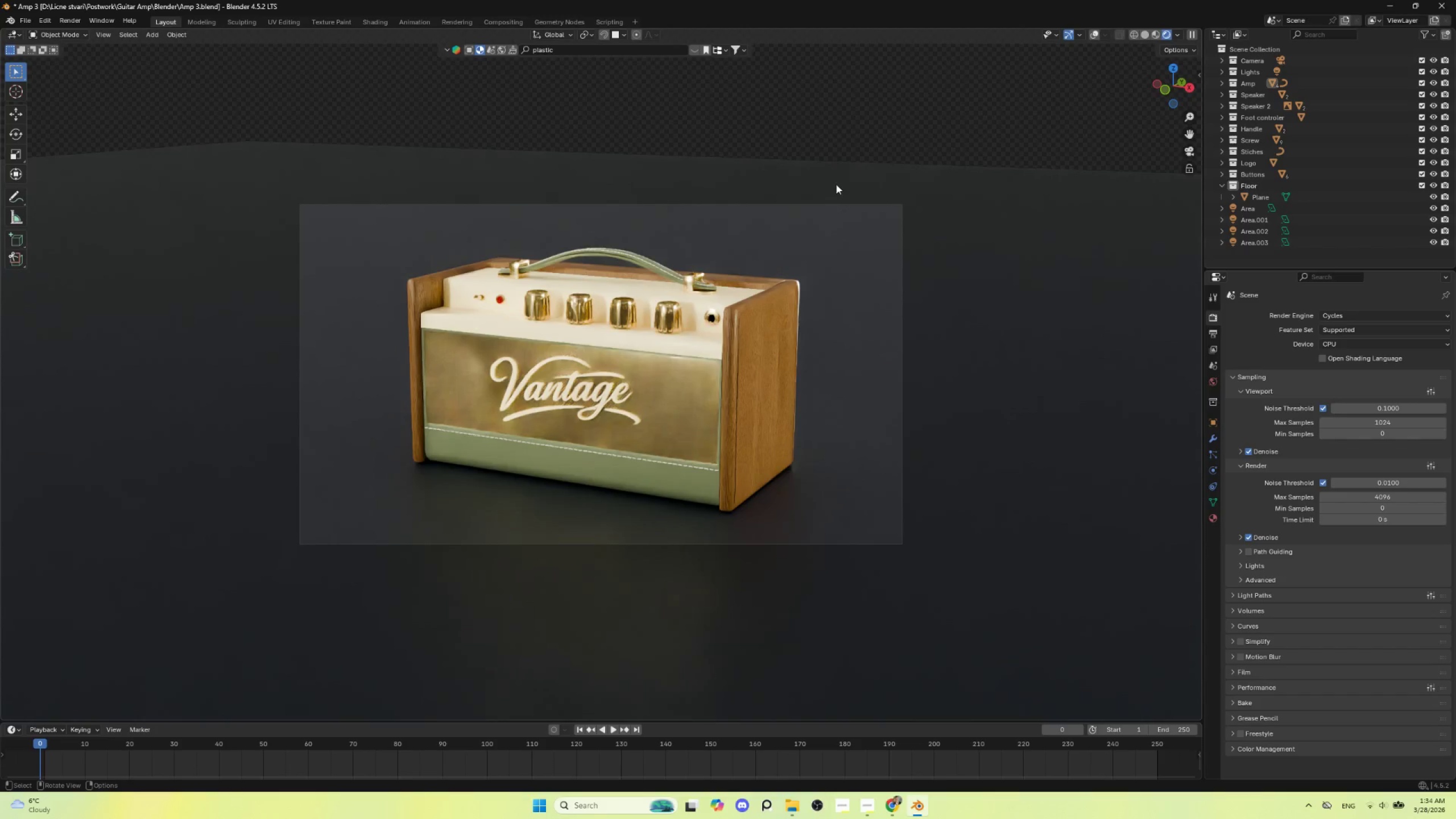 
key(Tab)
 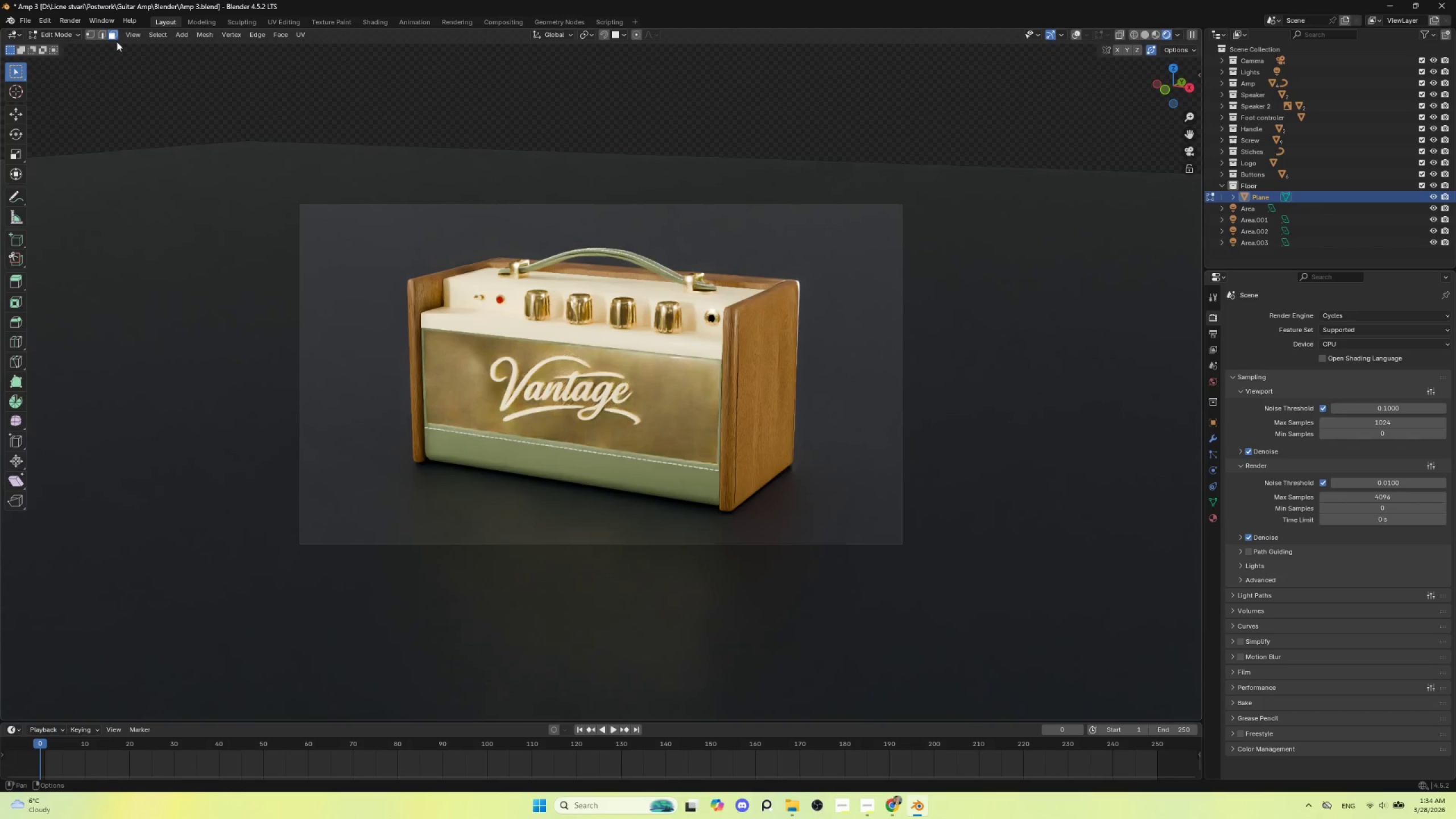 
key(Tab)
 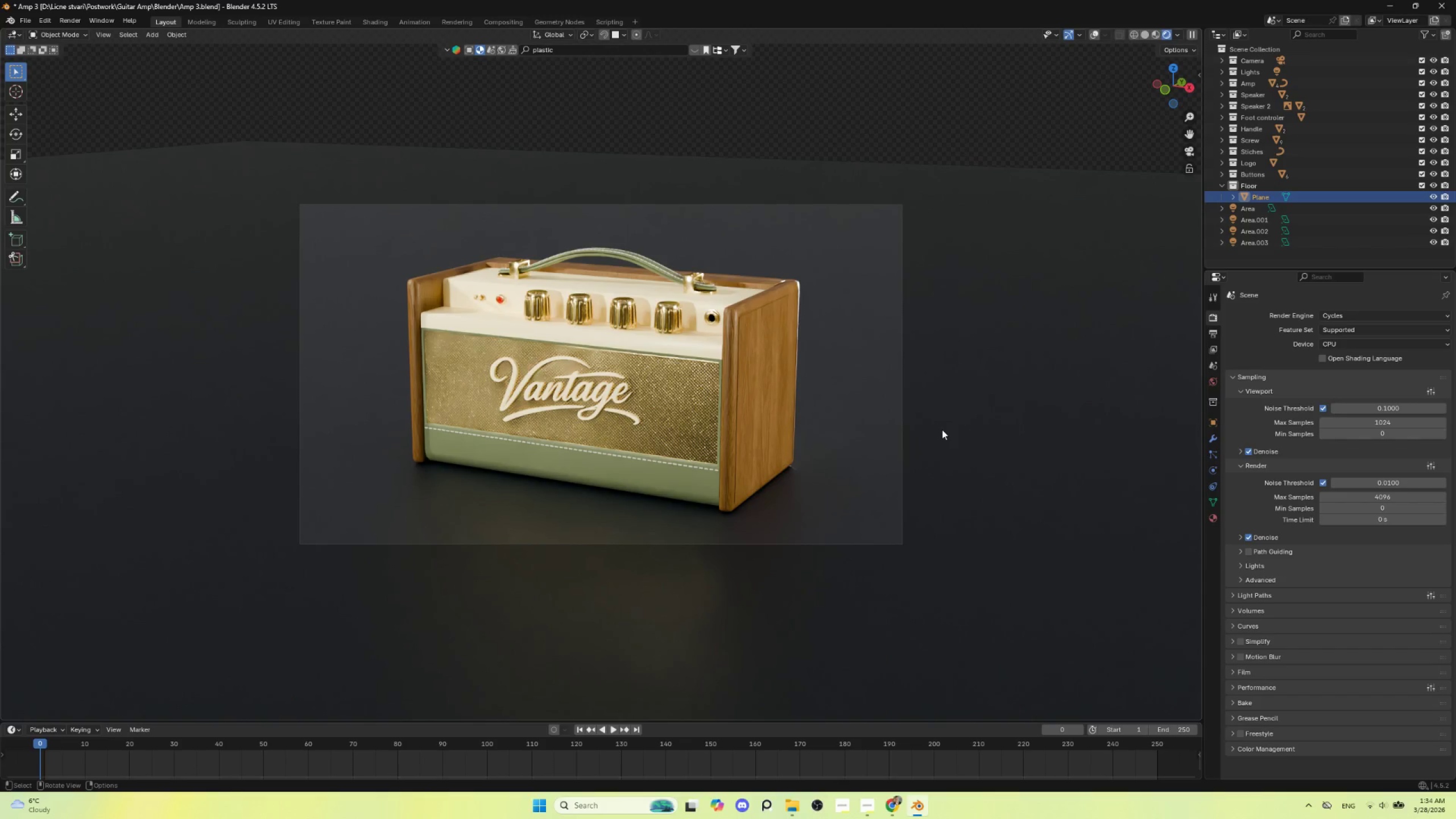 
wait(7.36)
 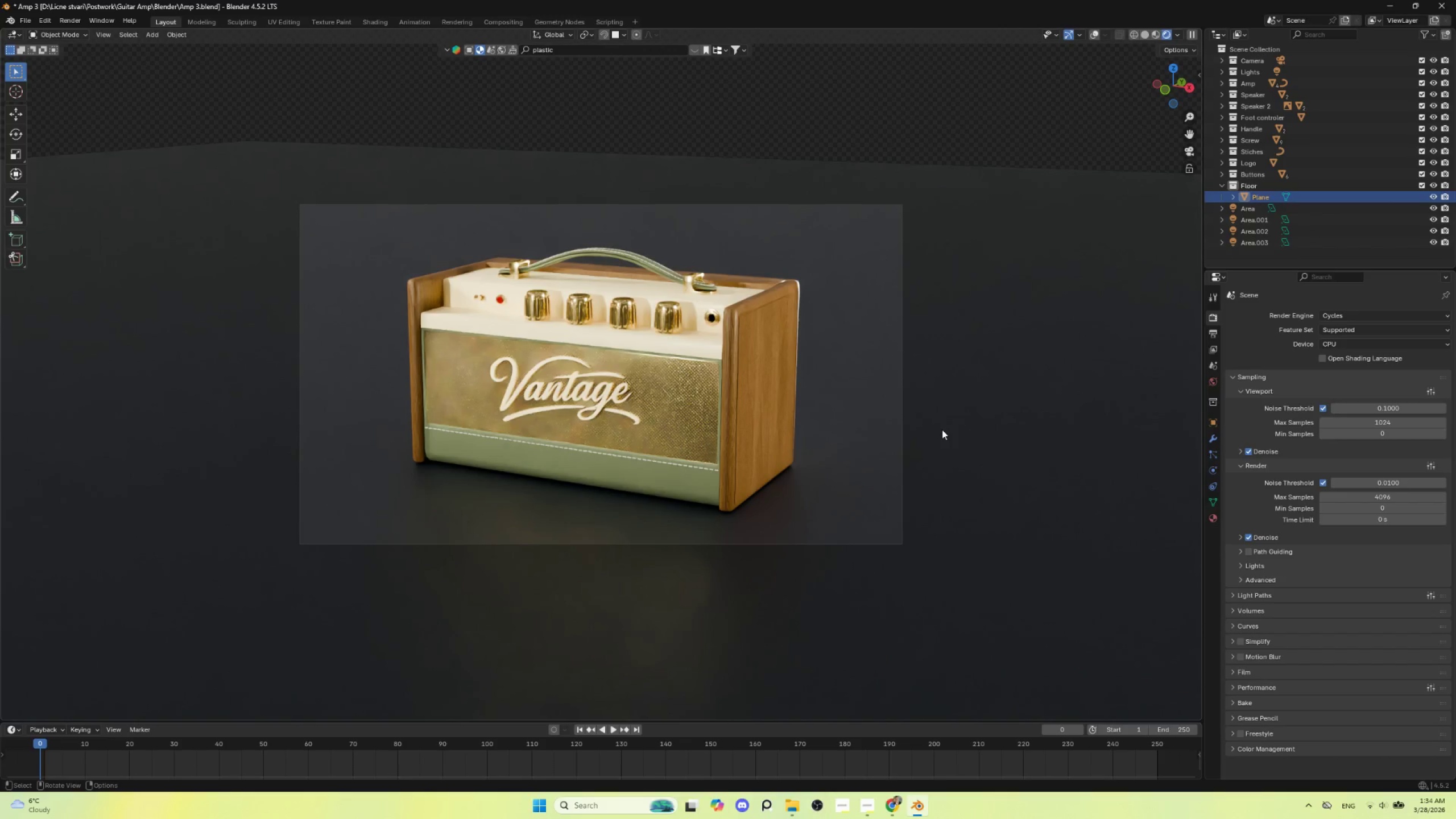 
left_click([23, 15])
 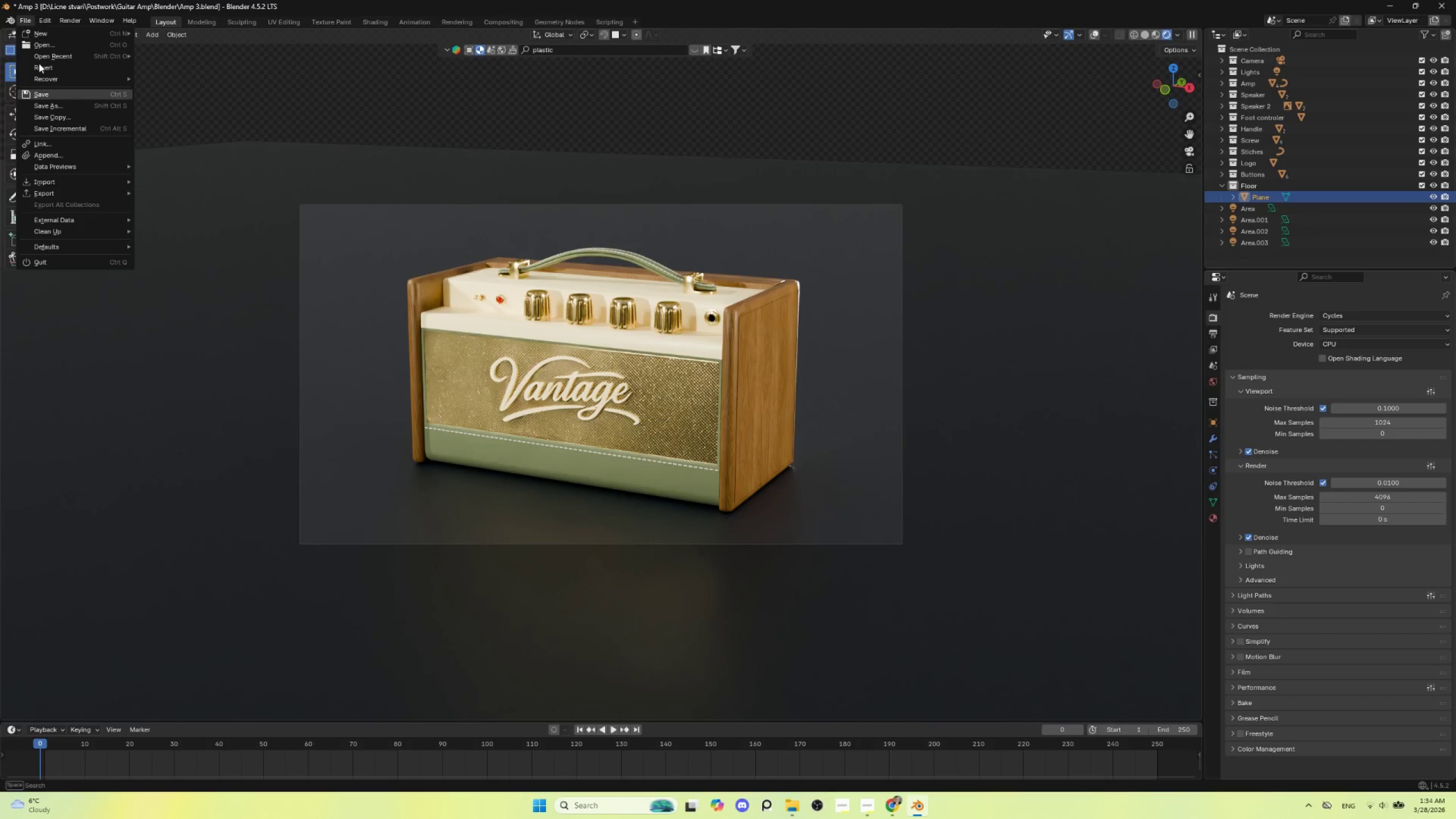 
left_click([45, 97])
 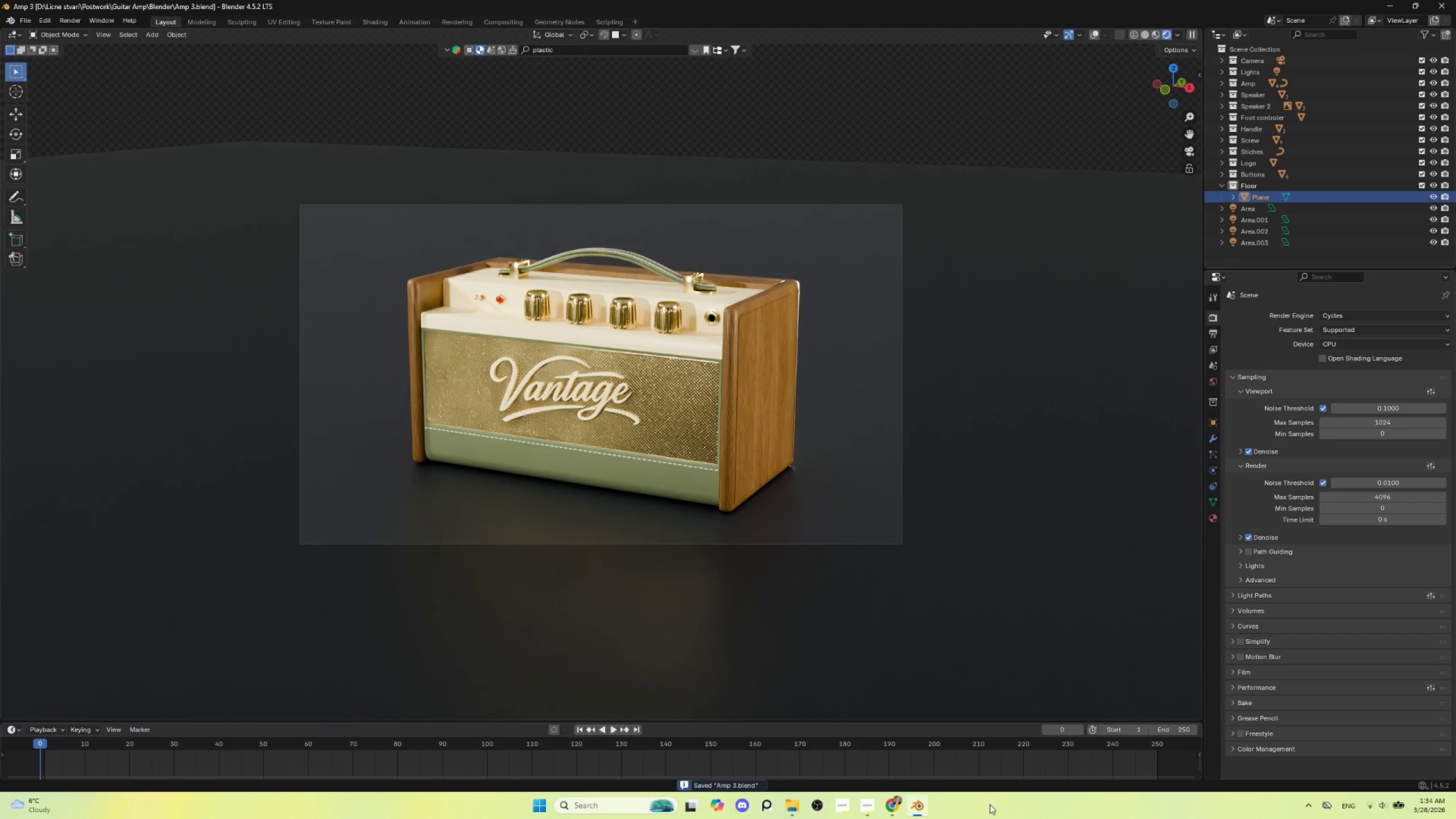 